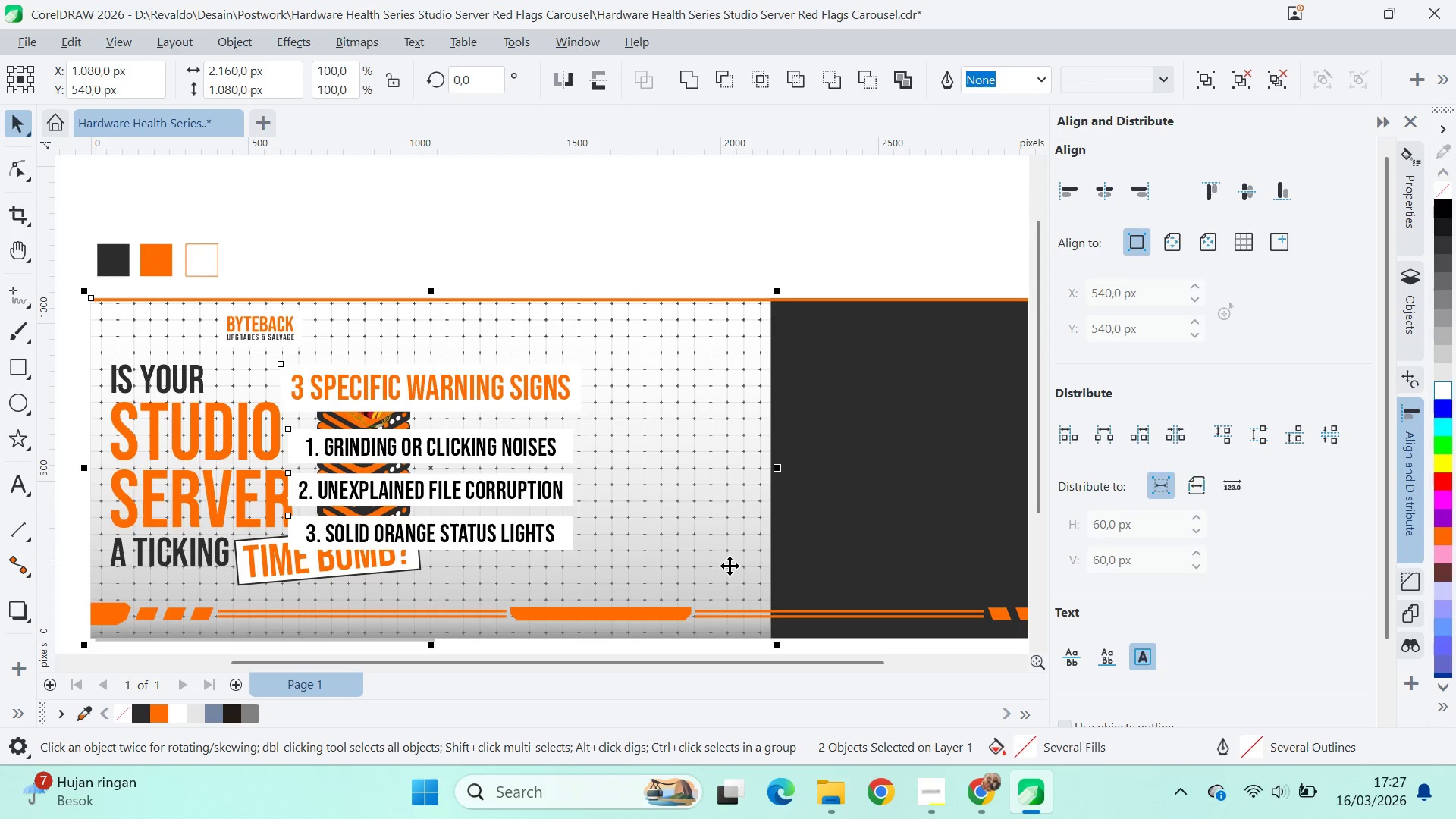 
key(Control+ControlLeft)
 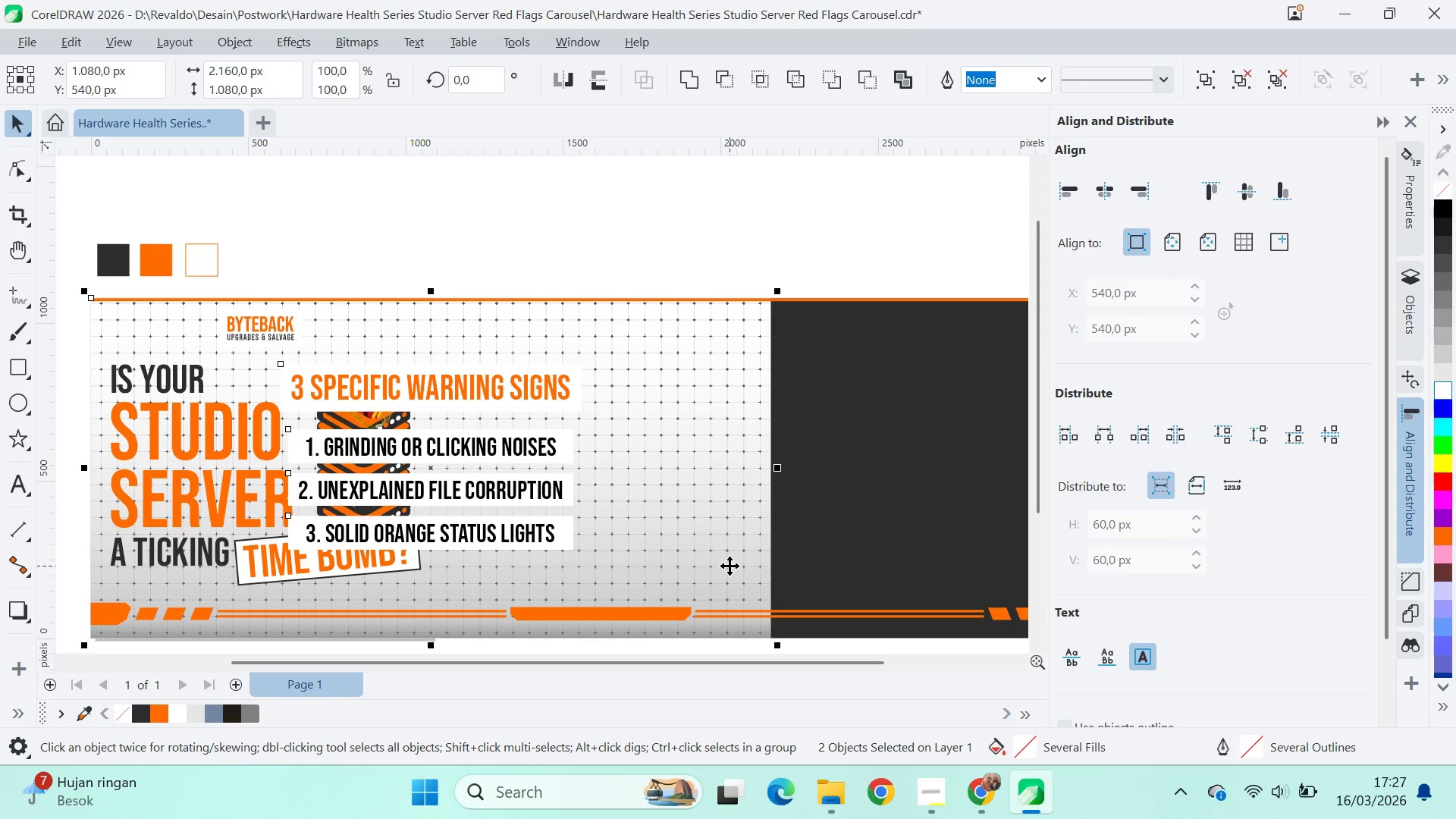 
key(Control+Z)
 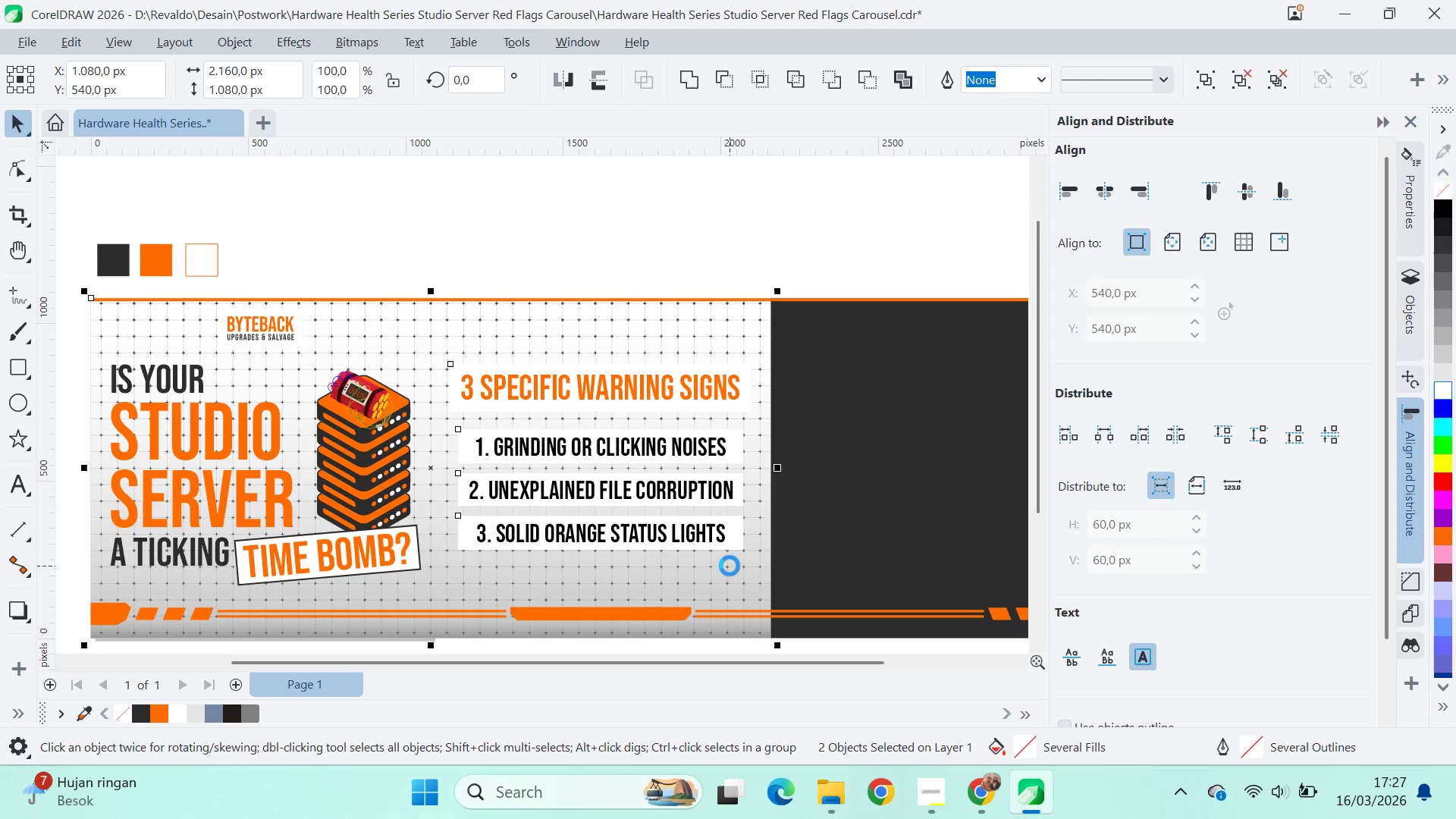 
key(E)
 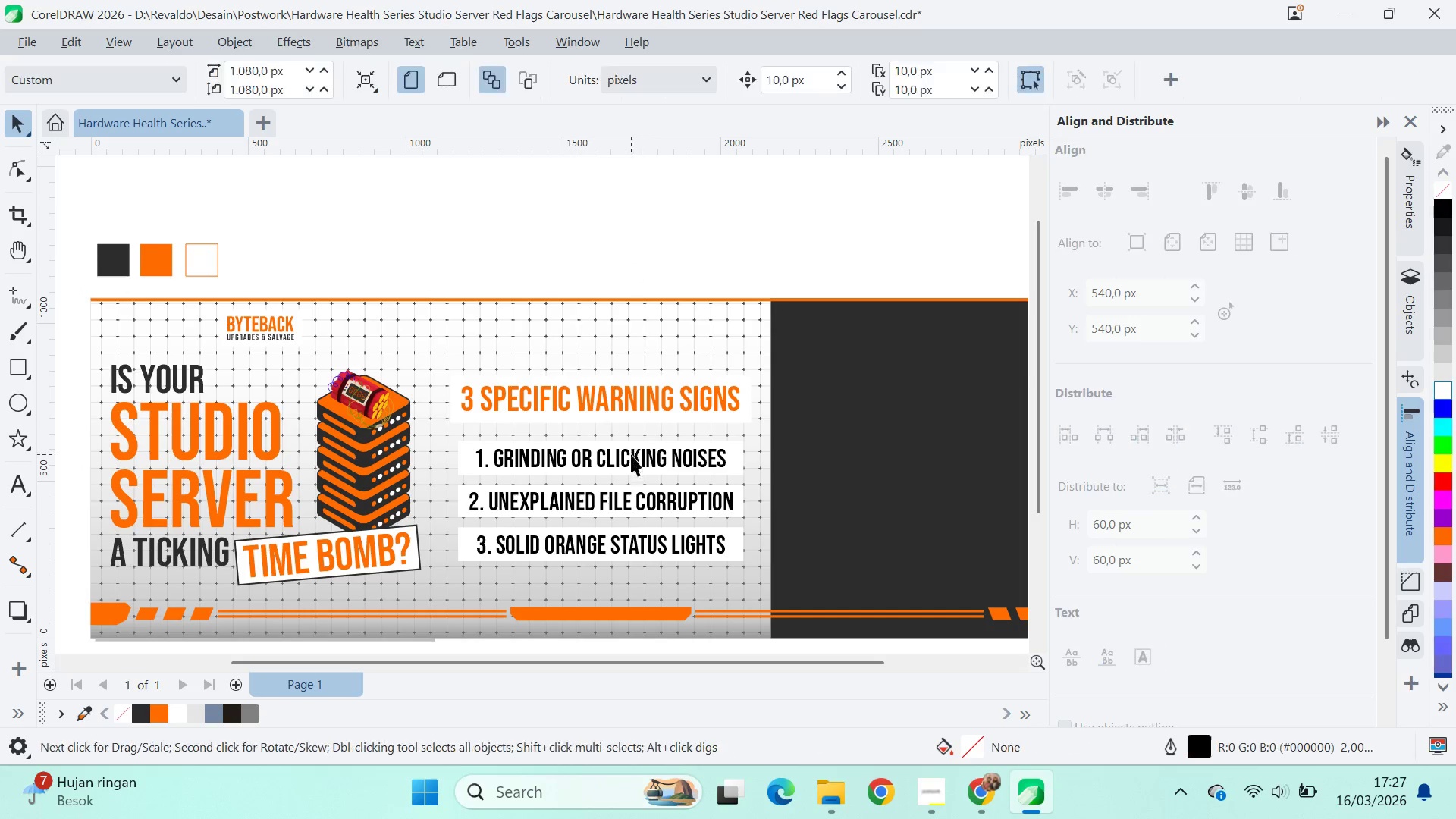 
left_click_drag(start_coordinate=[655, 398], to_coordinate=[655, 394])
 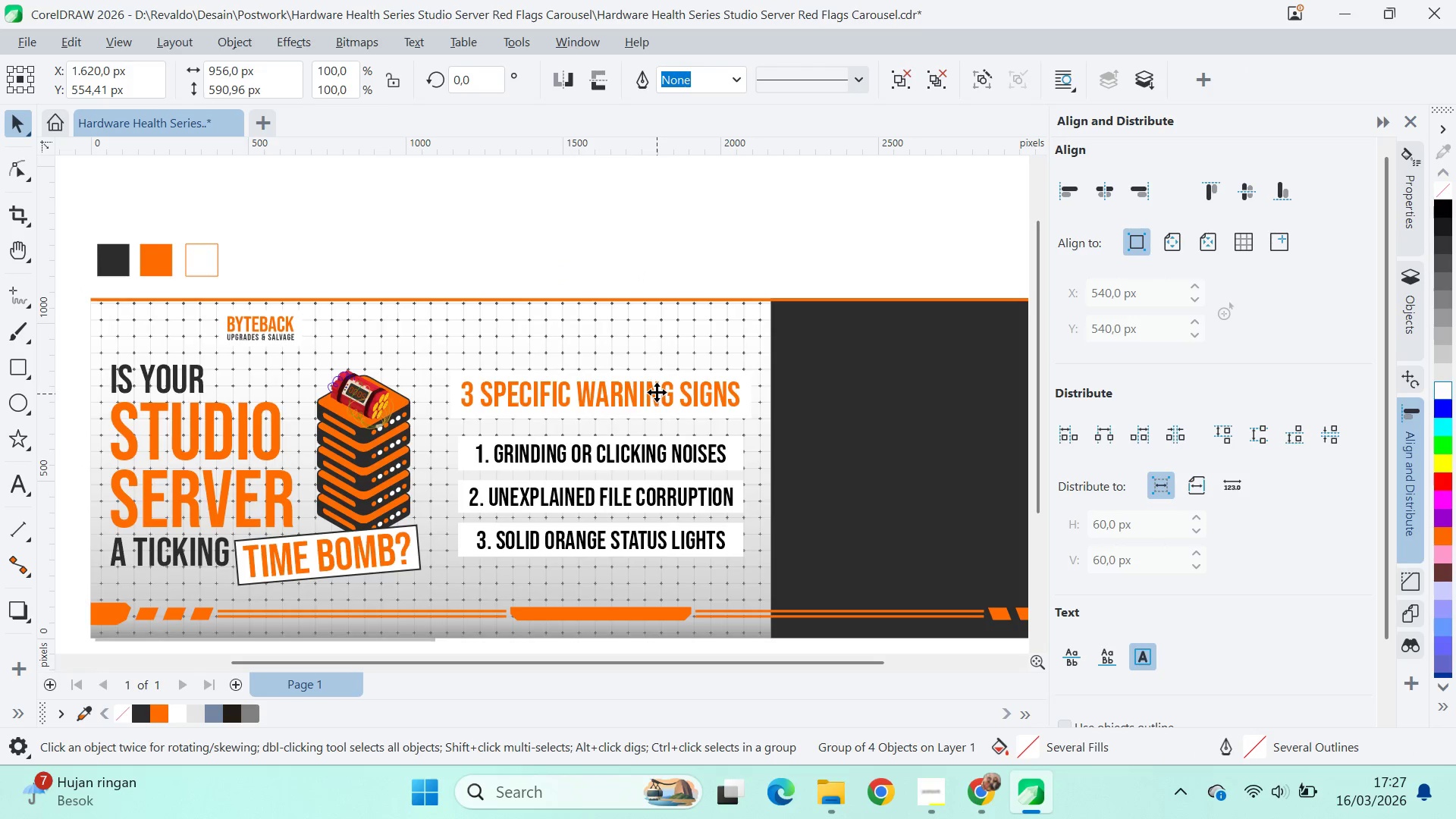 
hold_key(key=ShiftLeft, duration=0.95)
 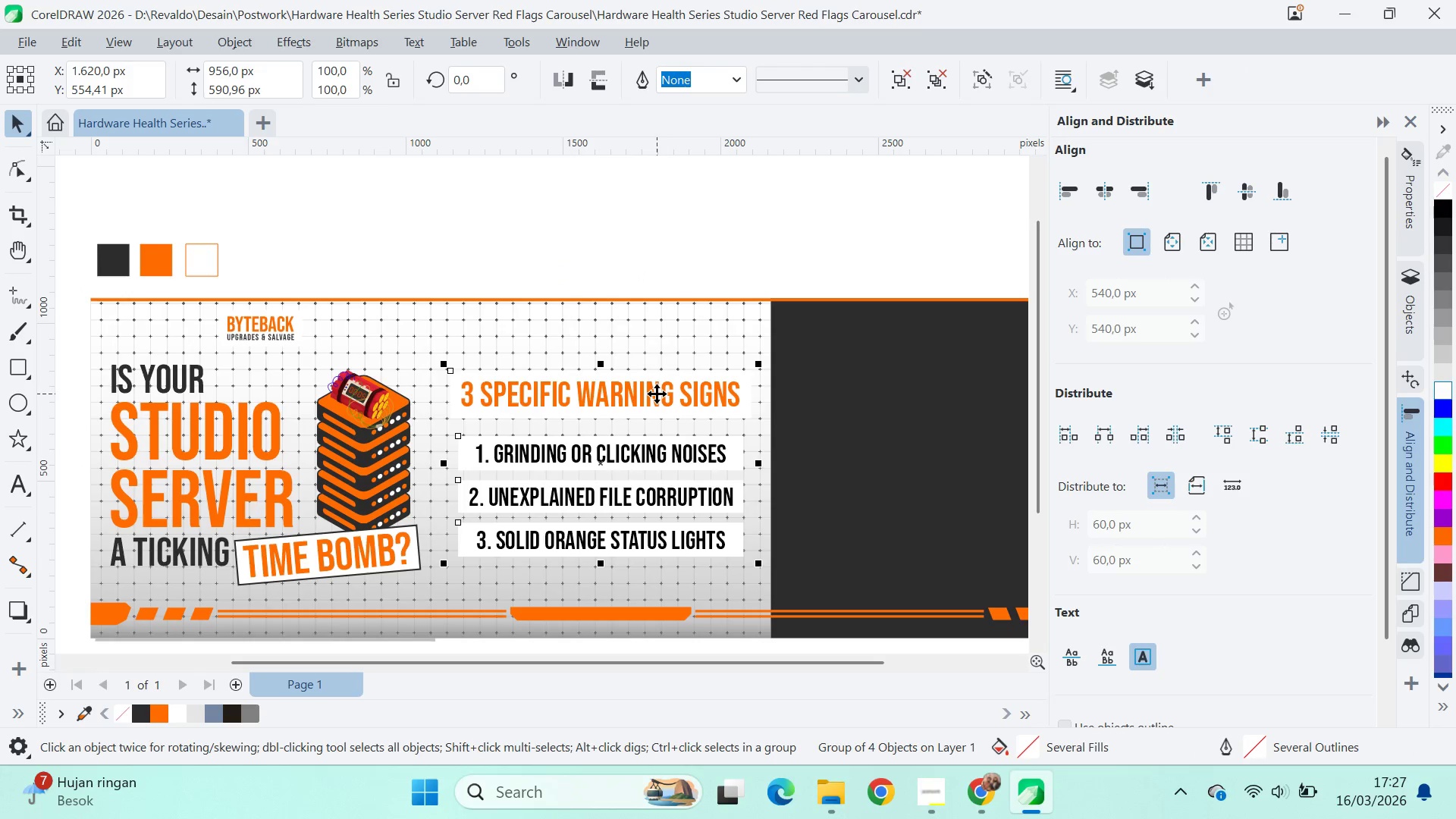 
left_click_drag(start_coordinate=[657, 394], to_coordinate=[658, 381])
 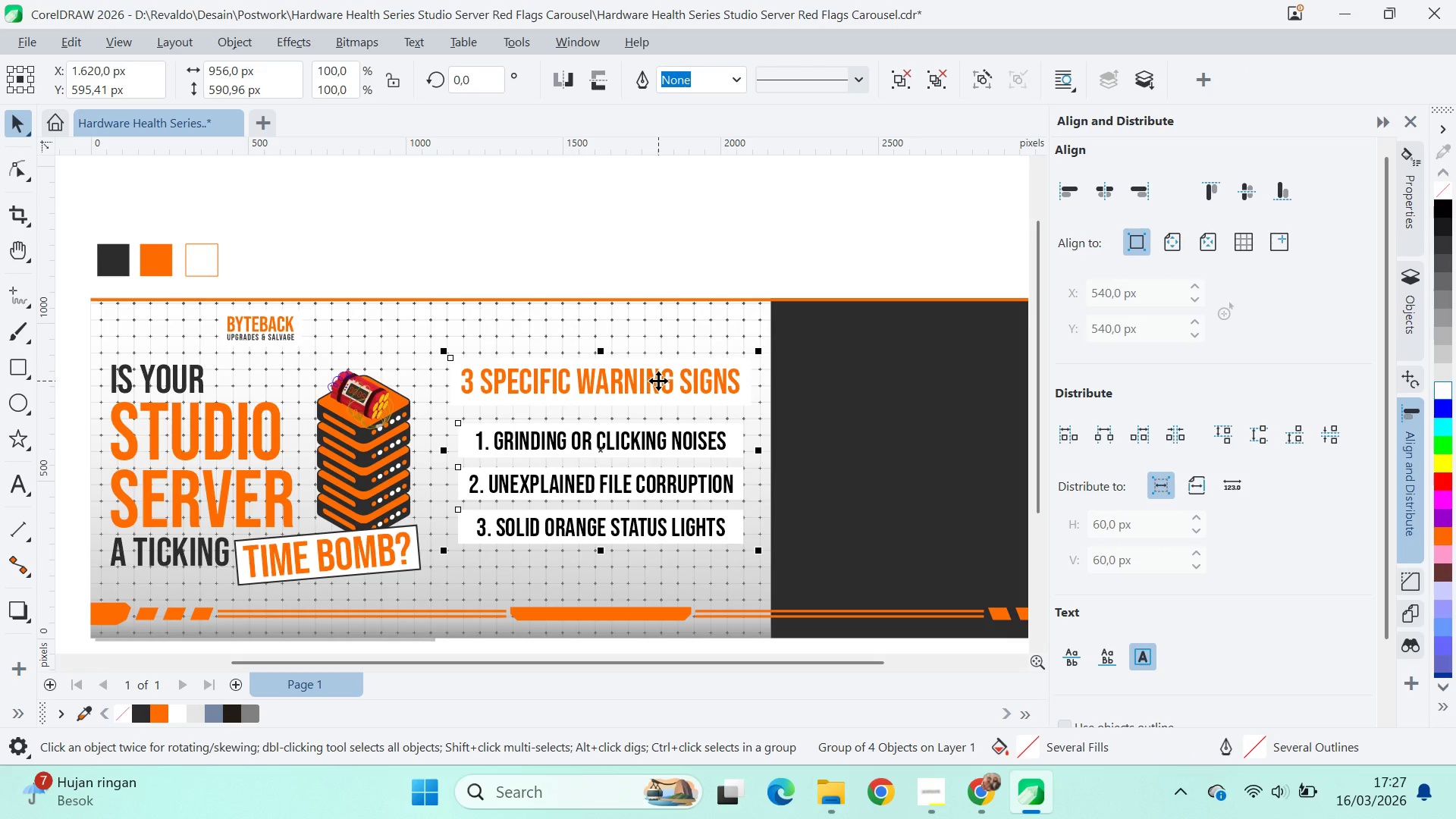 
hold_key(key=ShiftLeft, duration=0.88)
 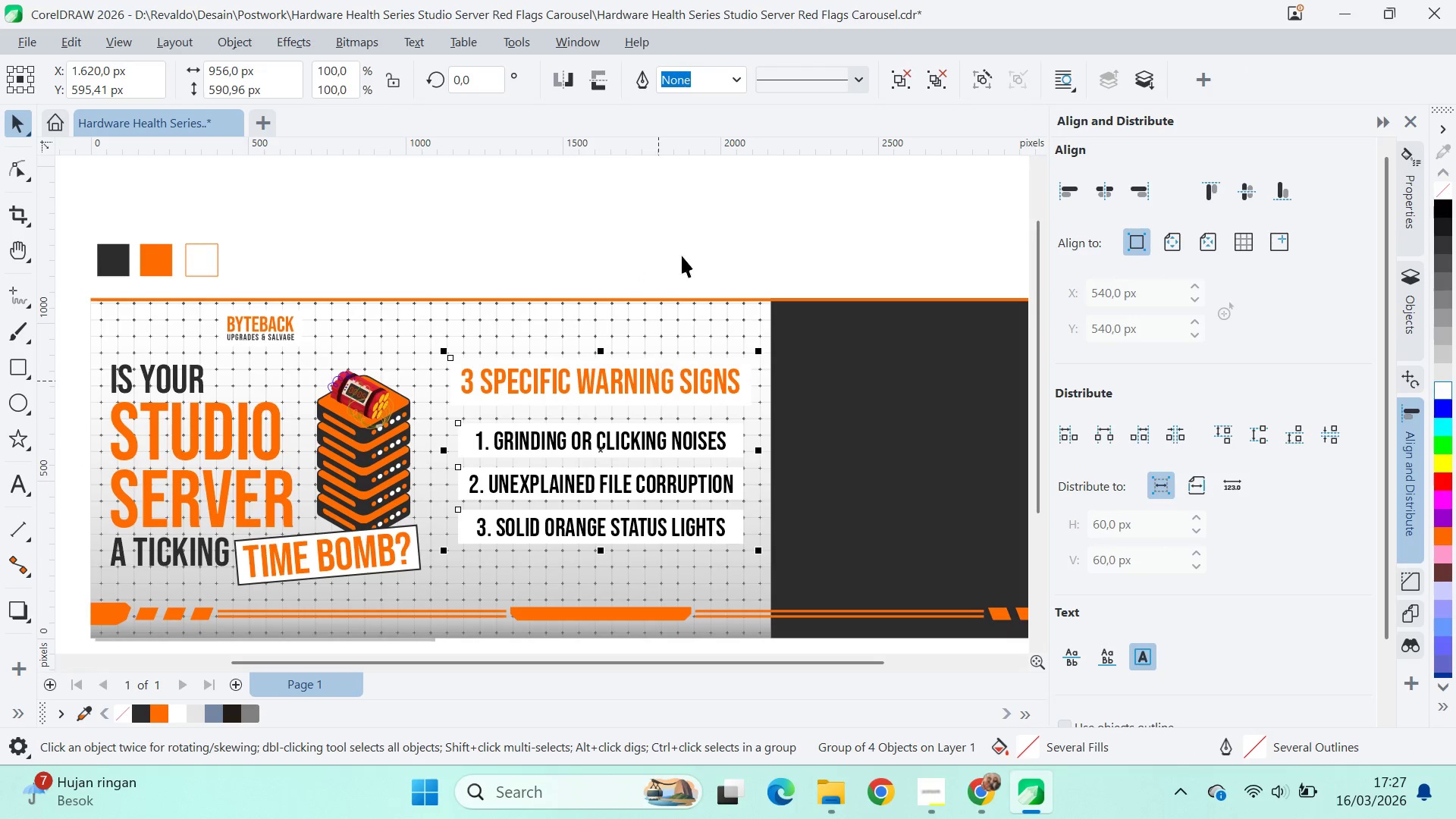 
left_click([689, 225])
 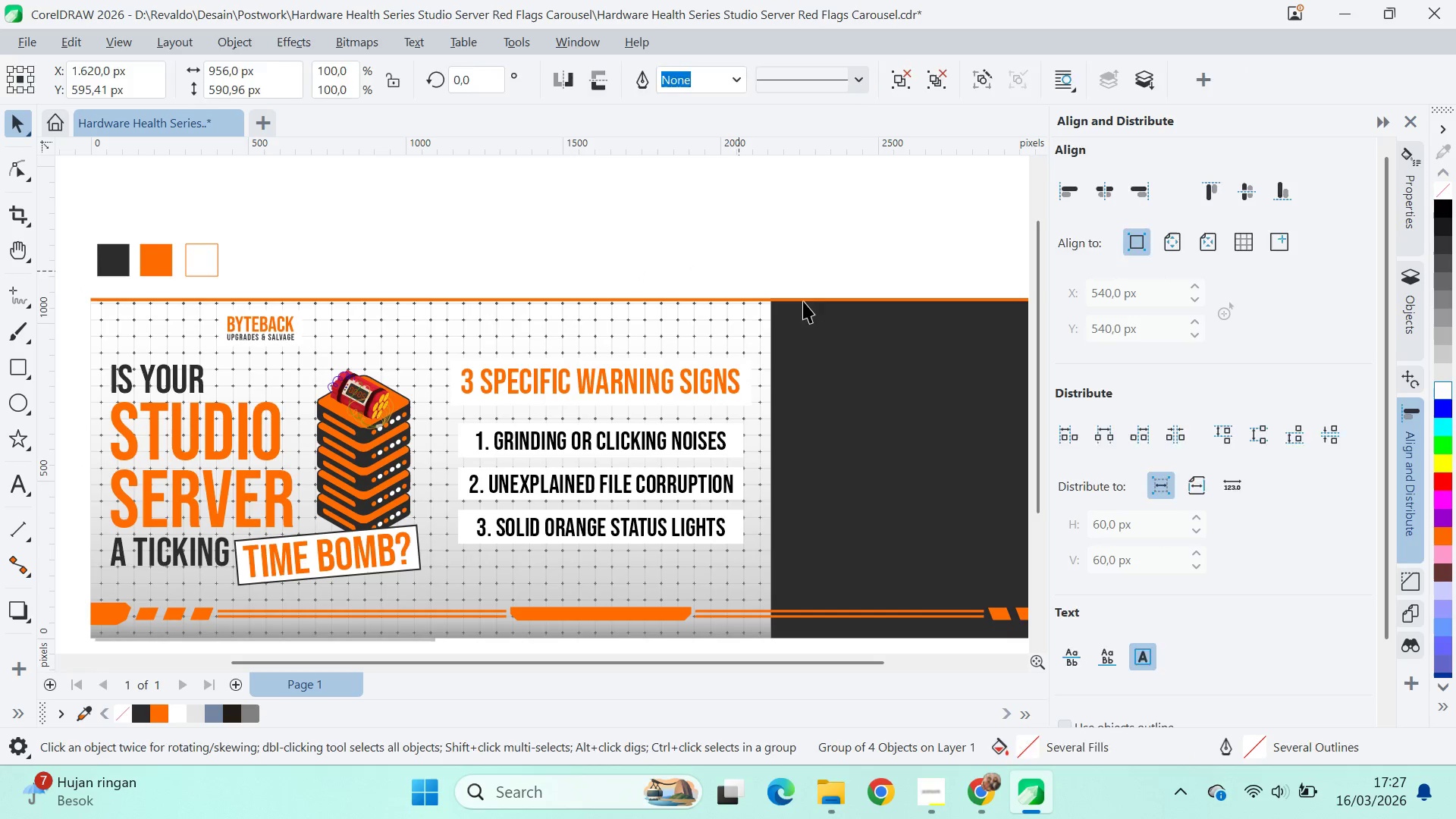 
type(qvqv)
 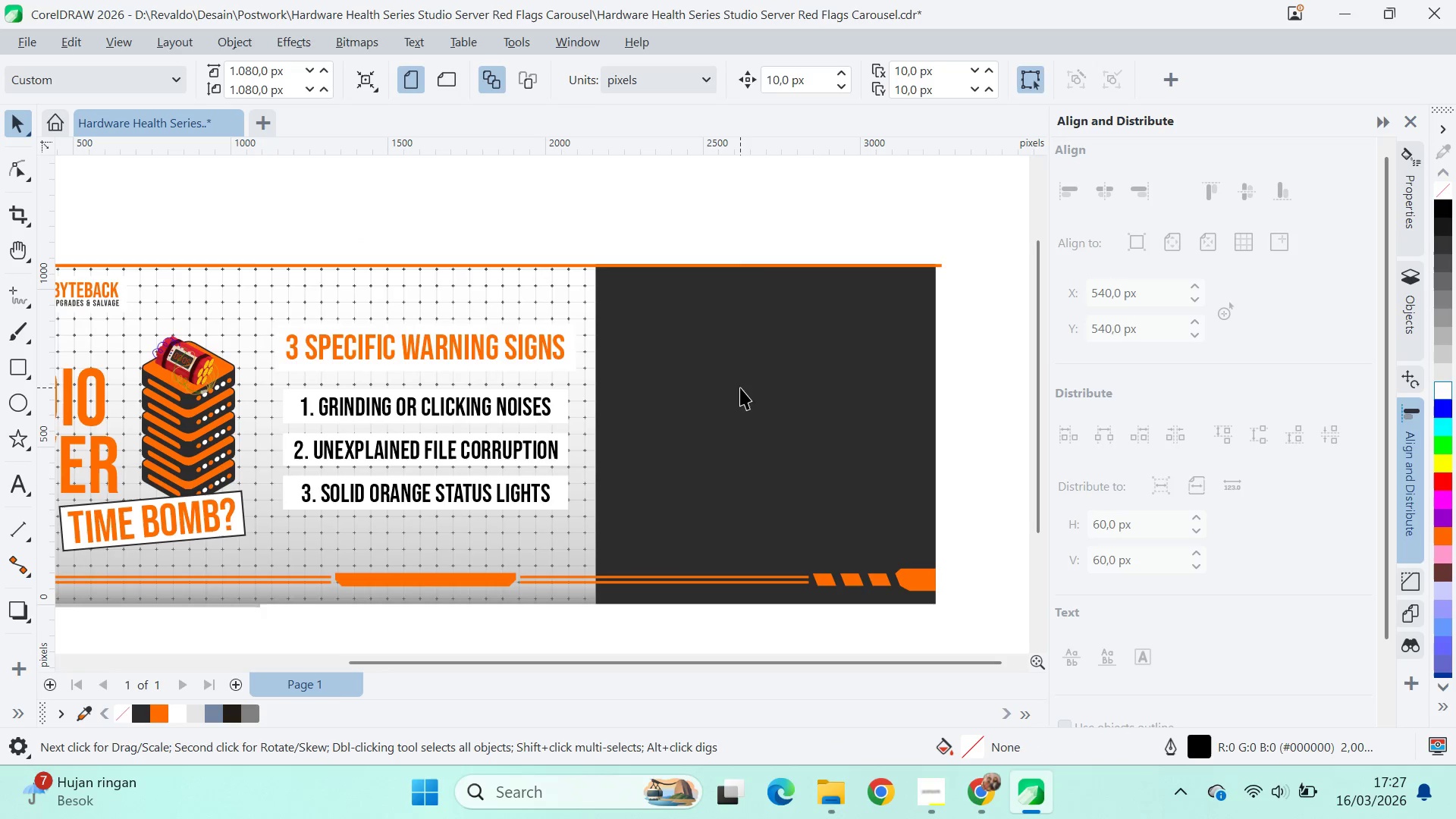 
left_click_drag(start_coordinate=[869, 313], to_coordinate=[530, 246])
 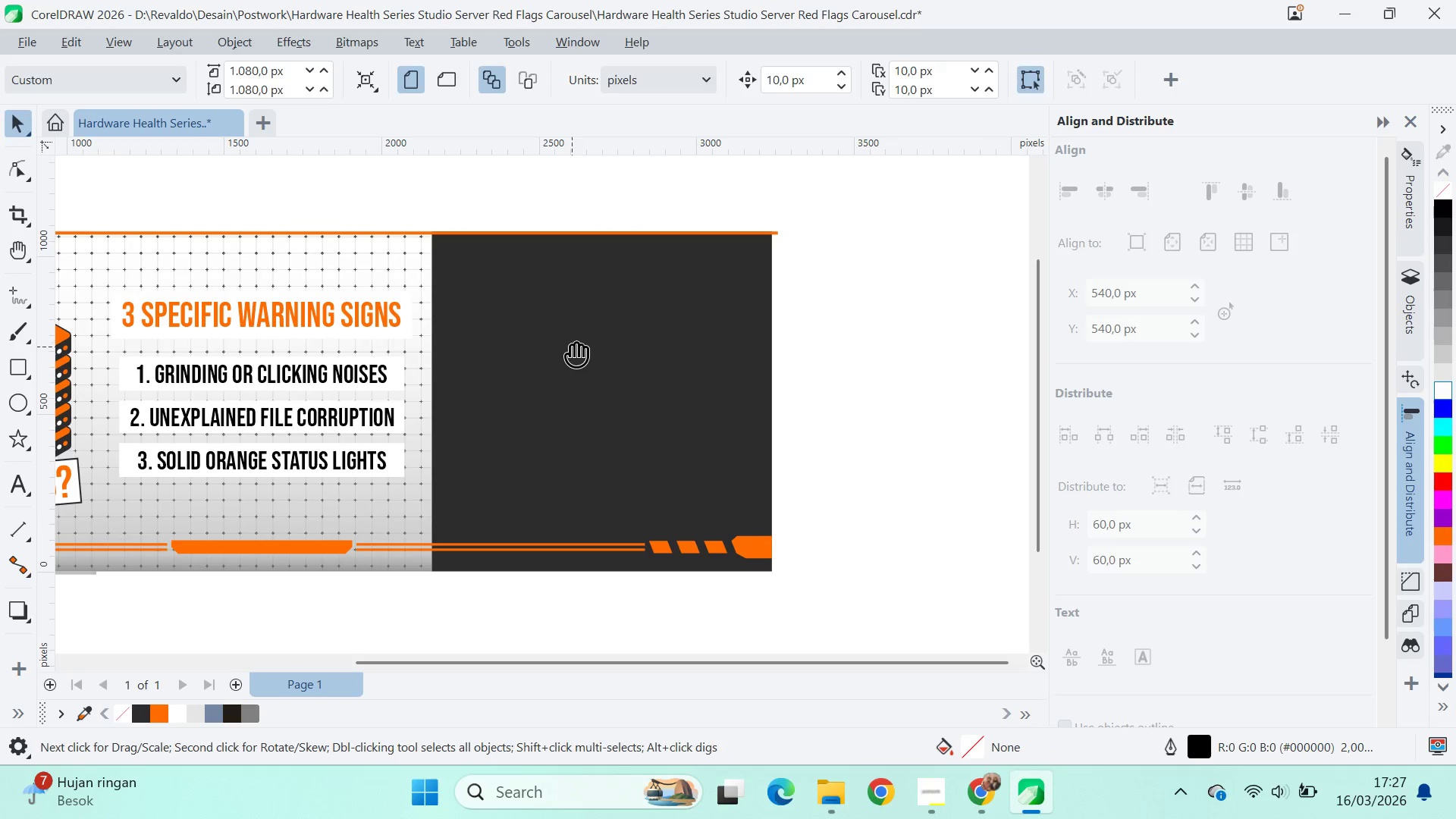 
left_click_drag(start_coordinate=[574, 347], to_coordinate=[738, 379])
 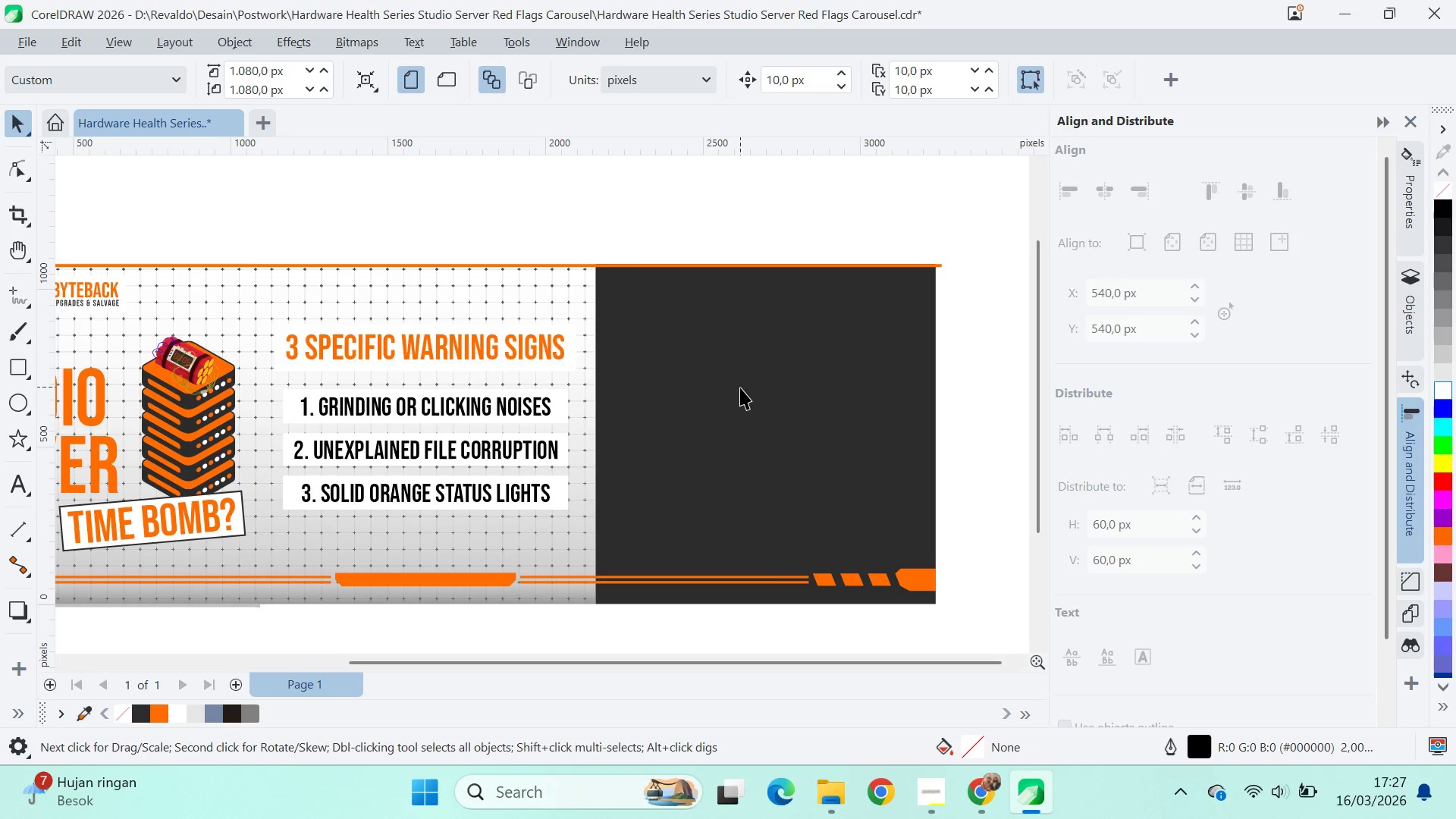 
key(Control+S)
 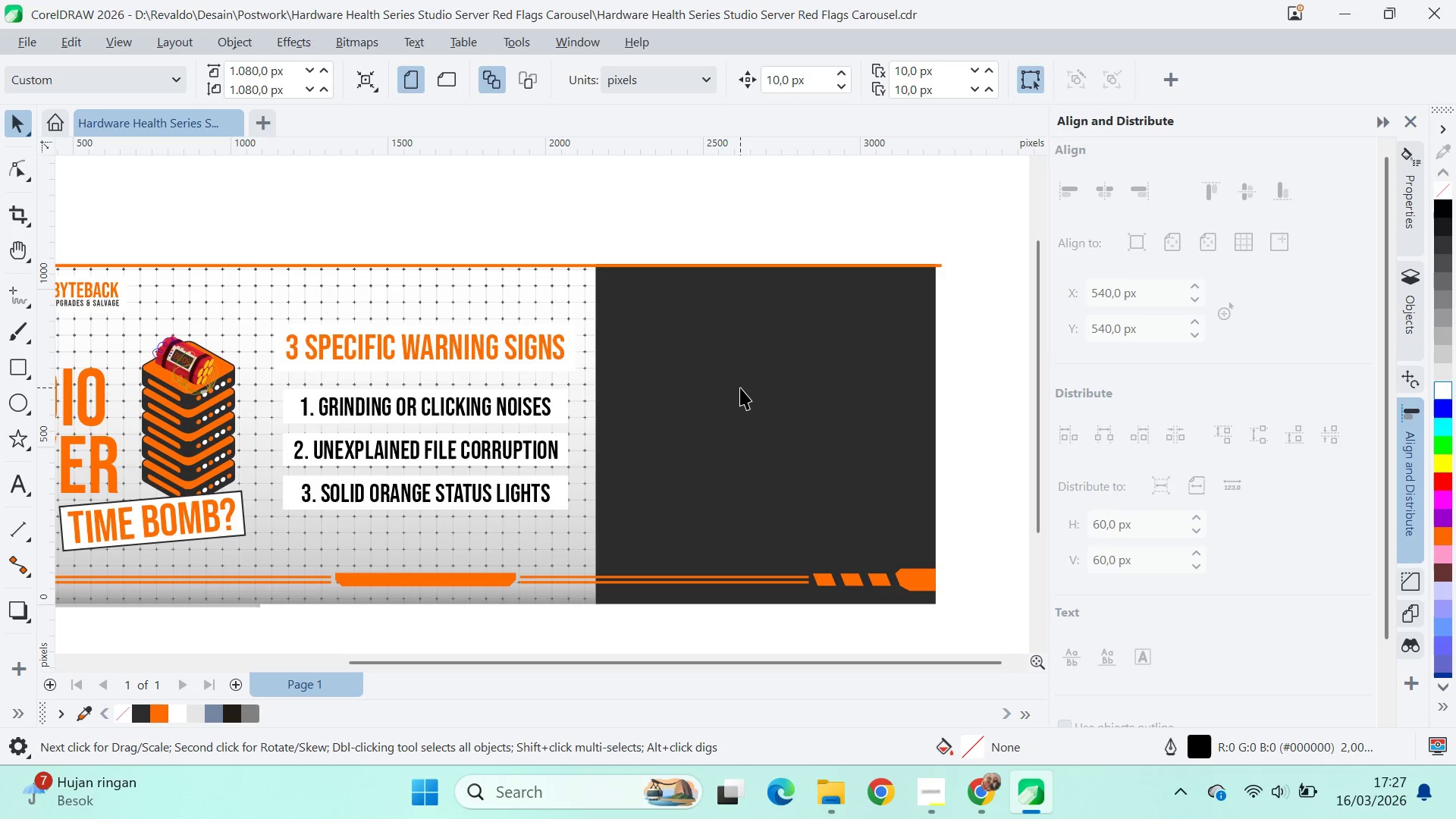 
key(Alt+AltLeft)
 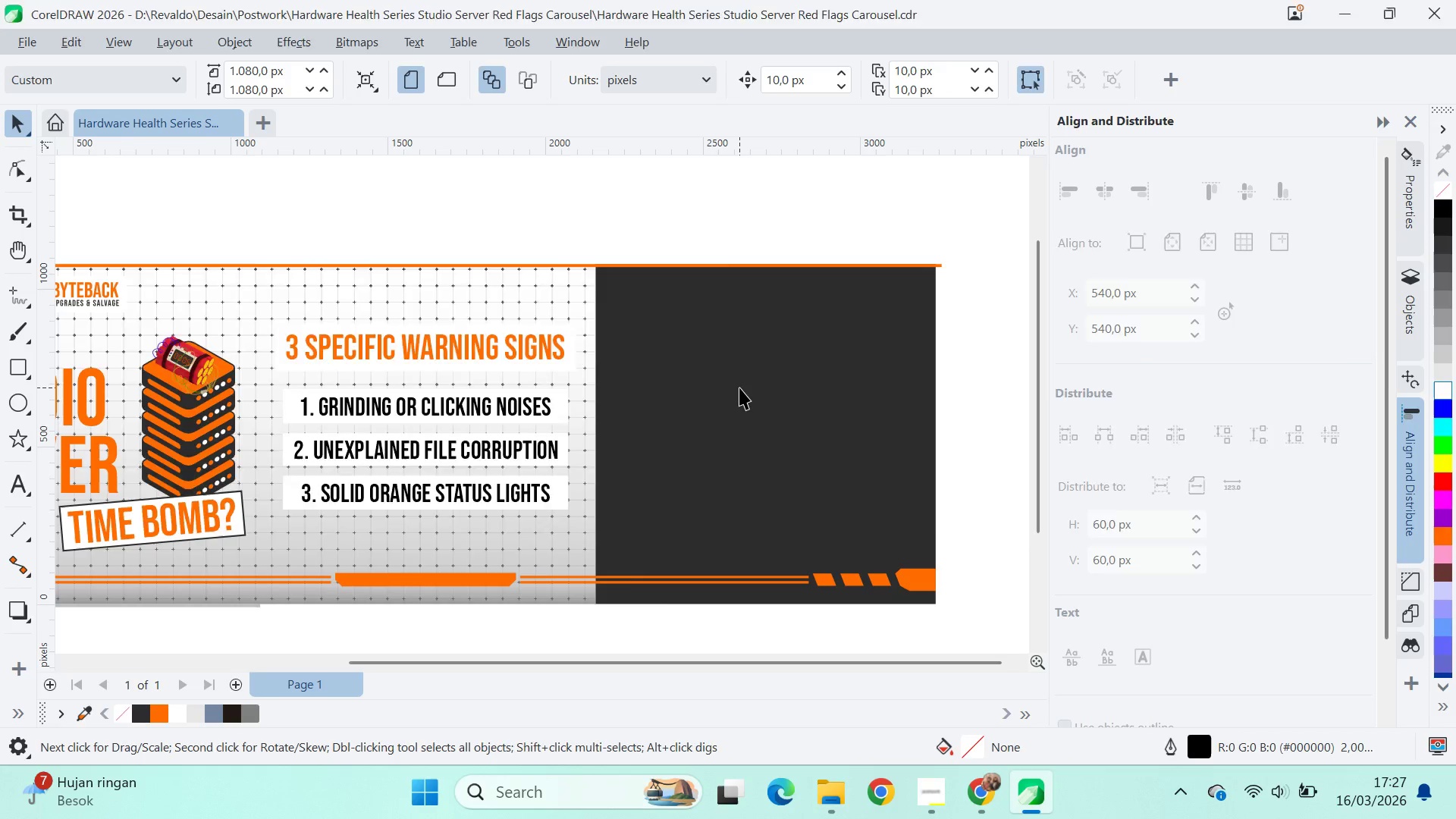 
key(Alt+Tab)
 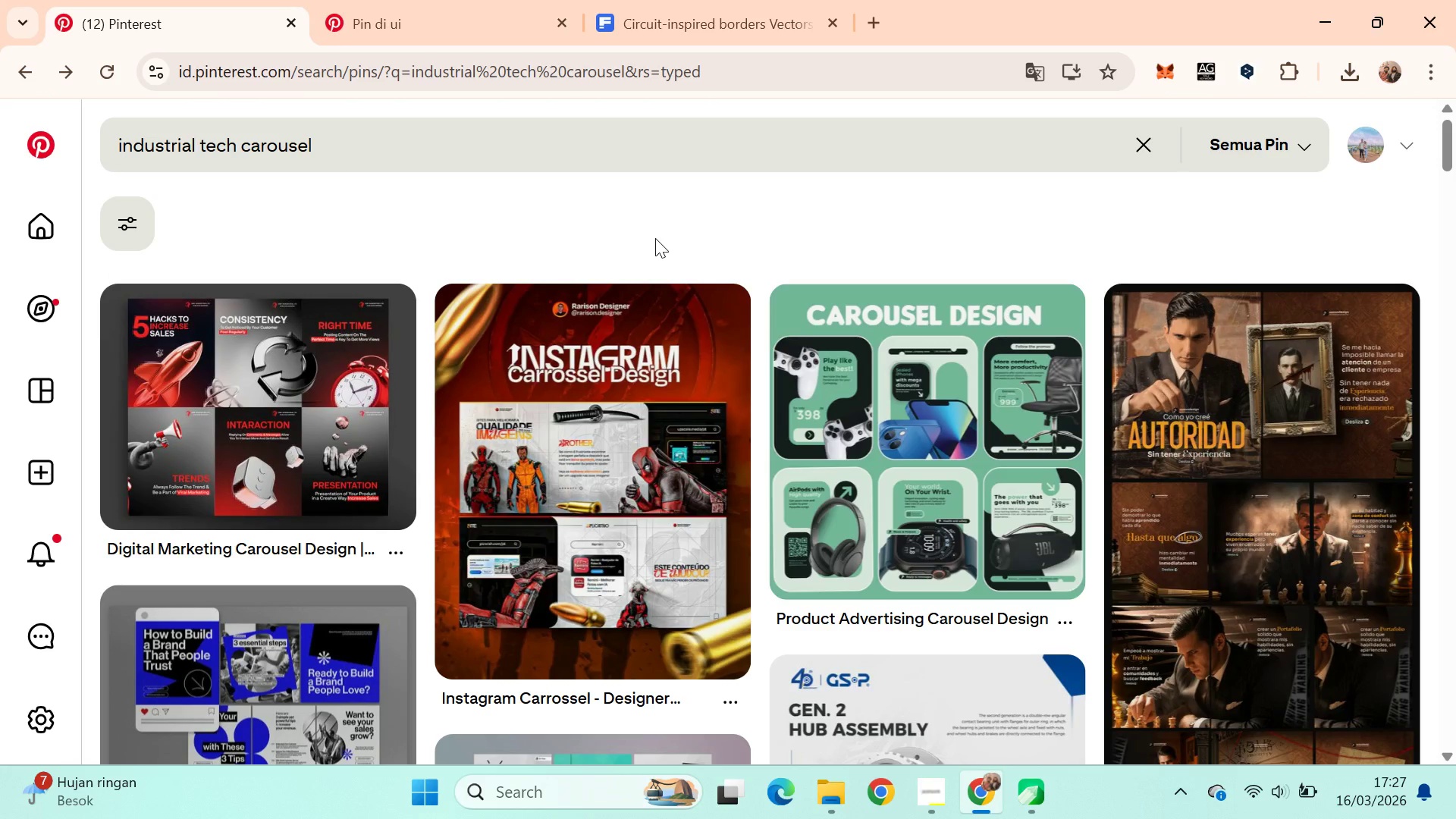 
key(Alt+AltLeft)
 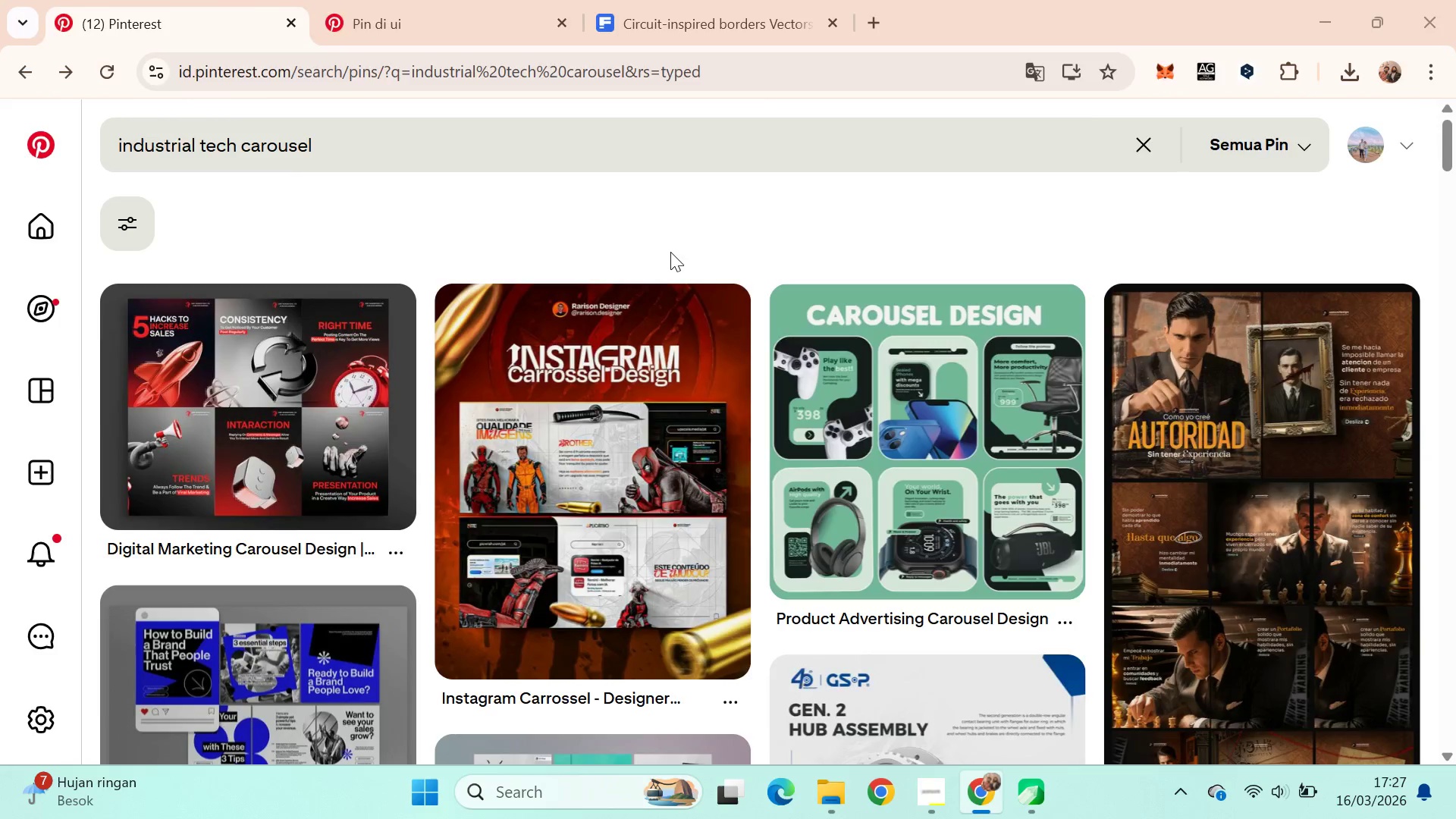 
key(Alt+Tab)
 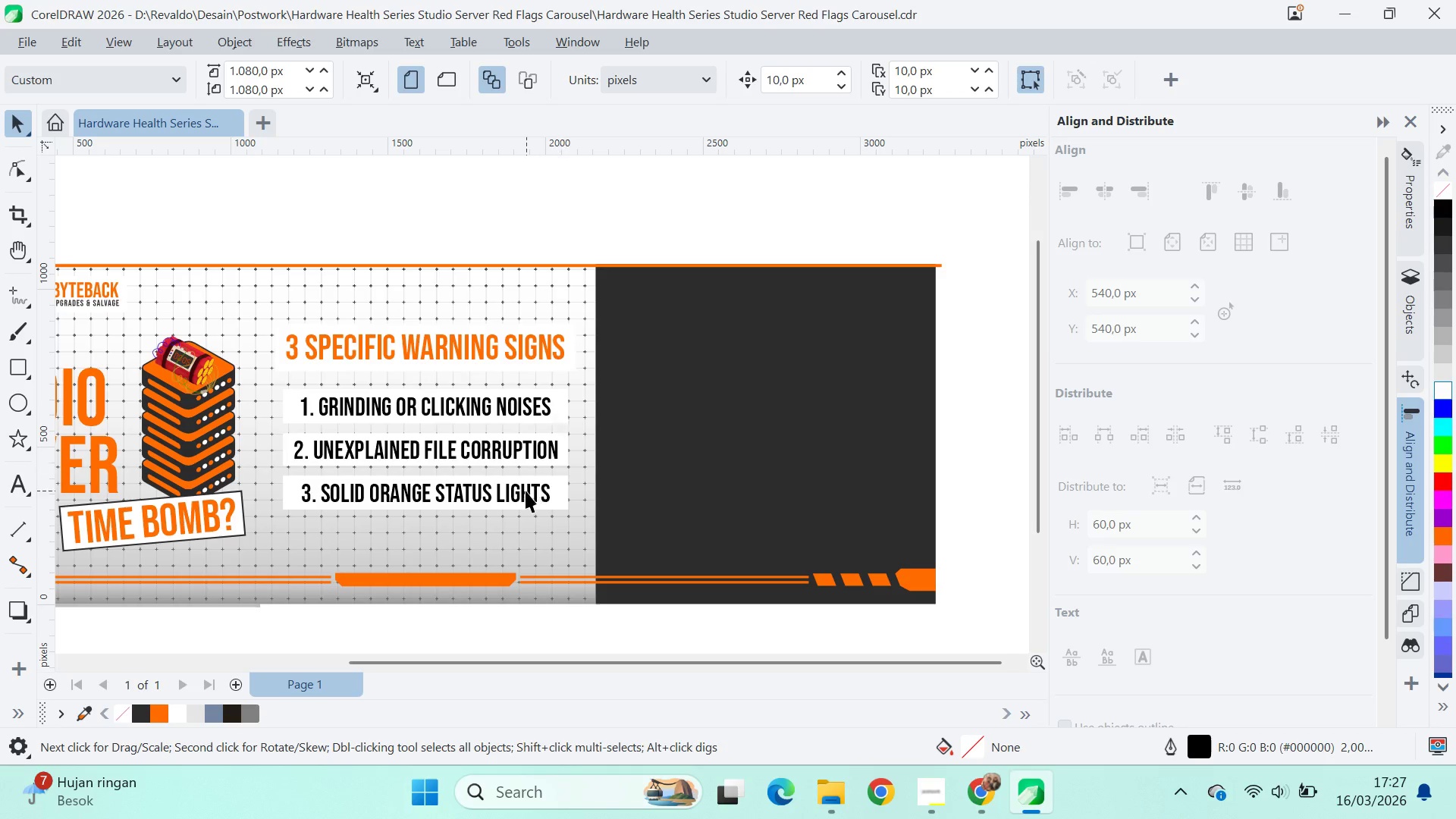 
key(Q)
 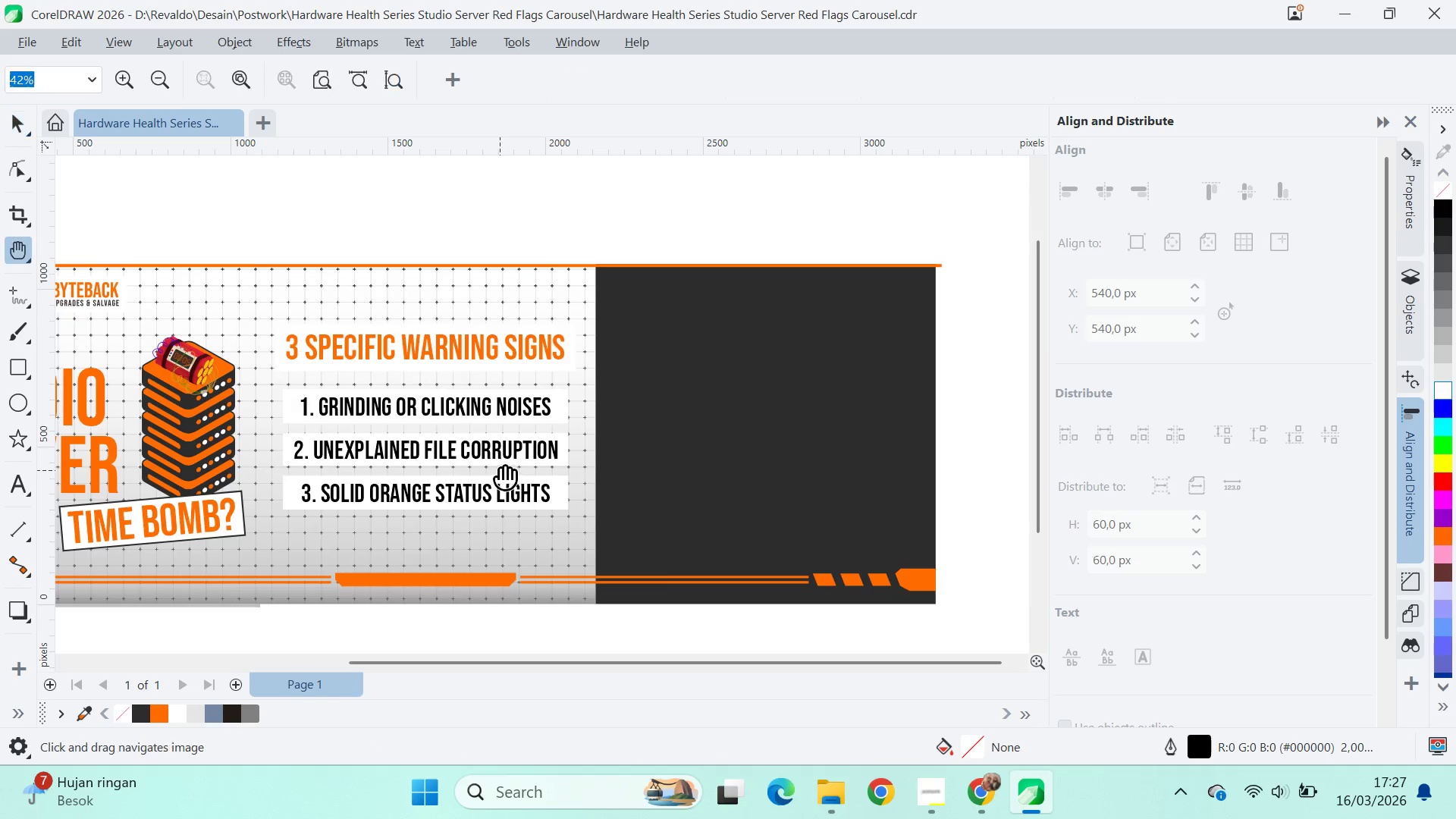 
left_click_drag(start_coordinate=[516, 466], to_coordinate=[697, 465])
 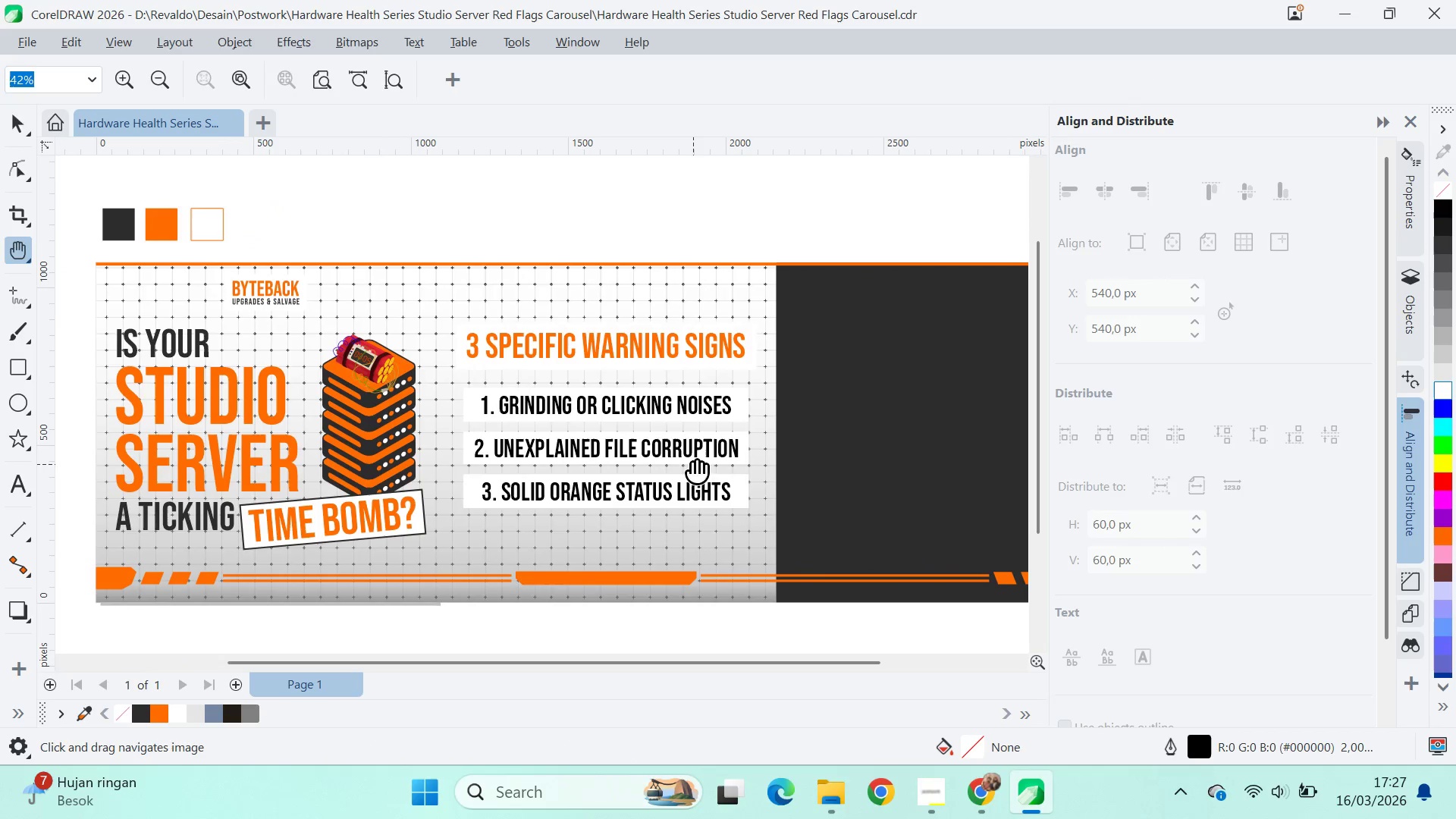 
key(V)
 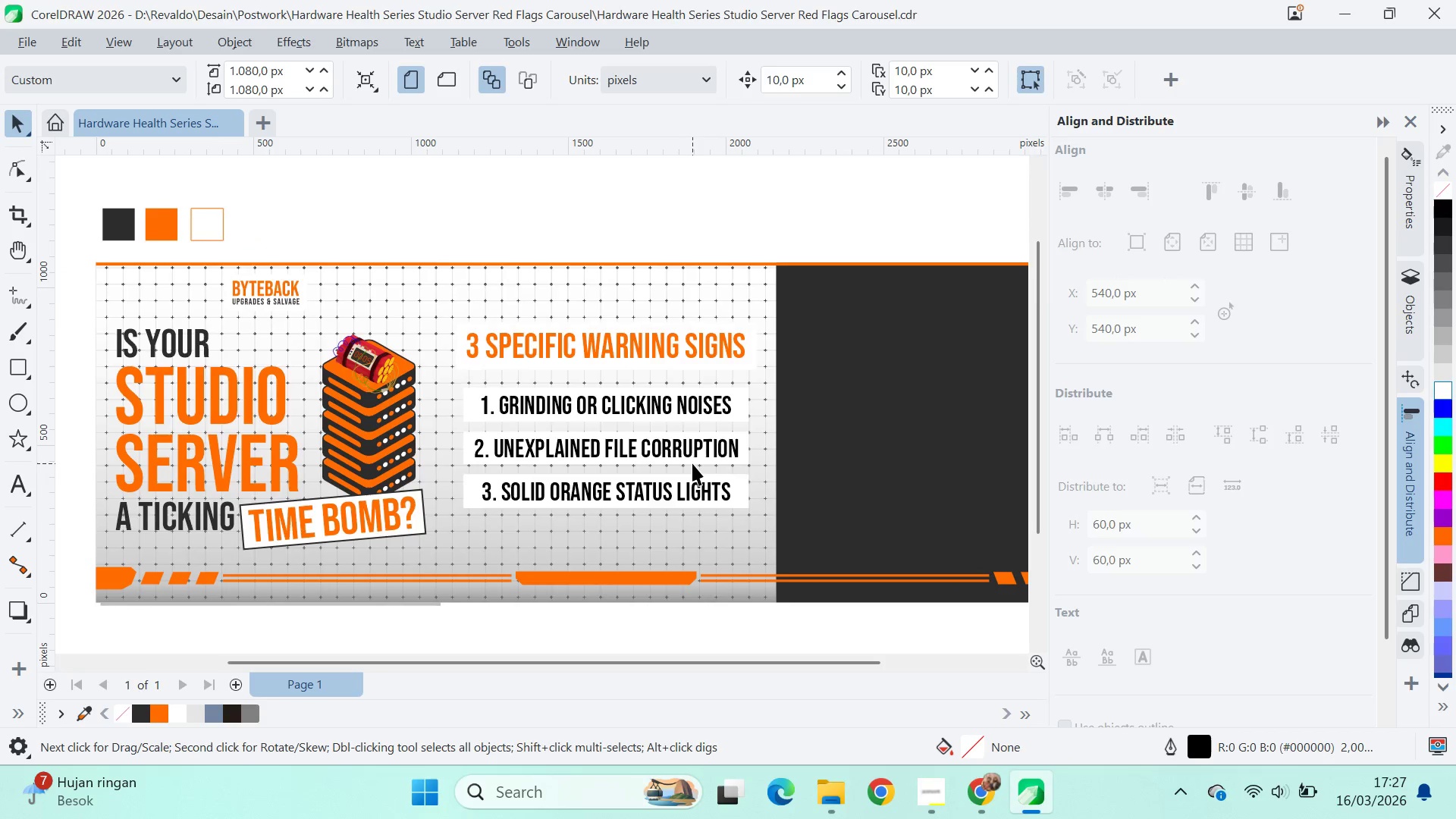 
key(Alt+Tab)
 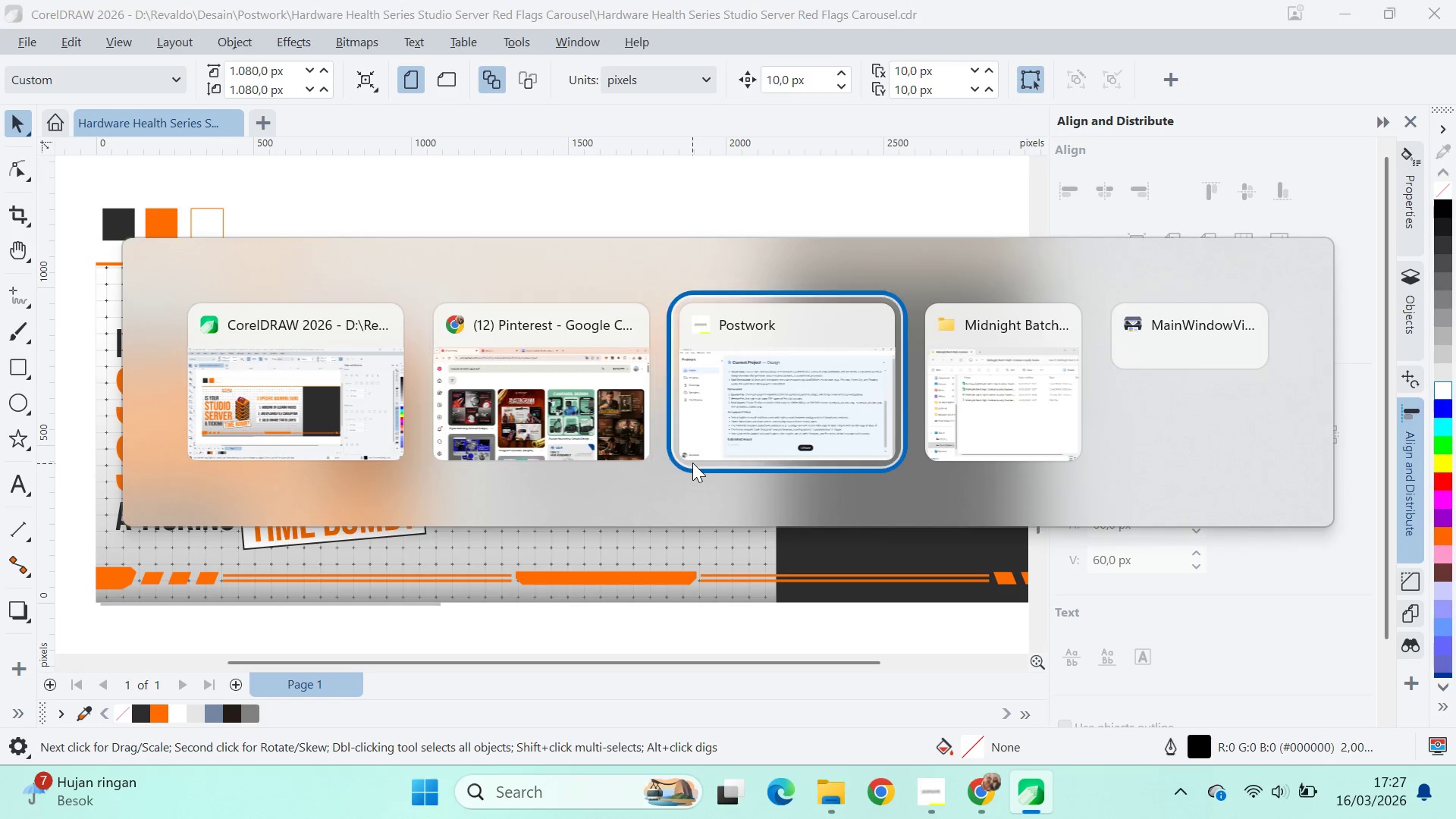 
key(Alt+Tab)